 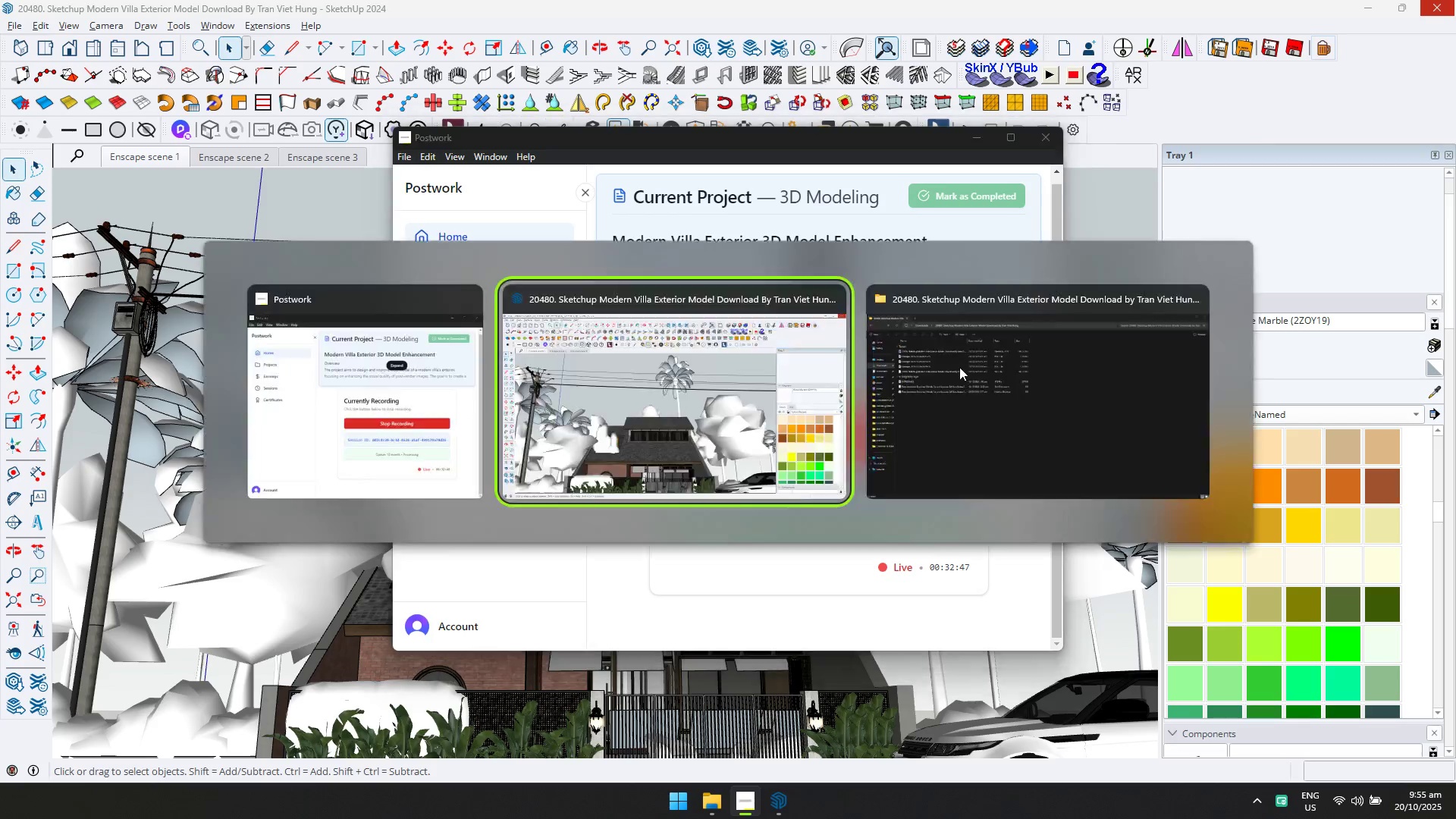 
key(Alt+Tab)
 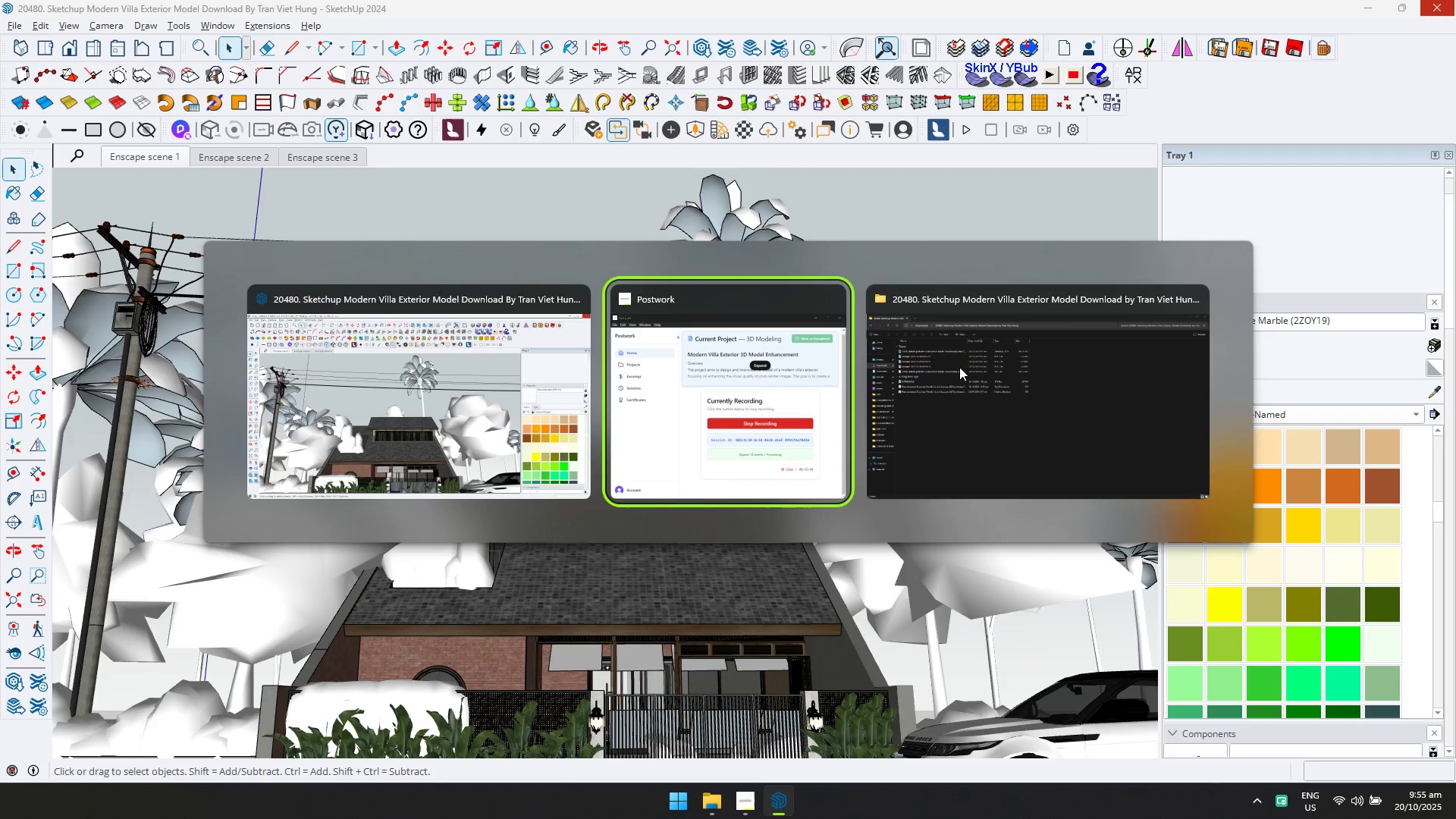 
key(Alt+Tab)
 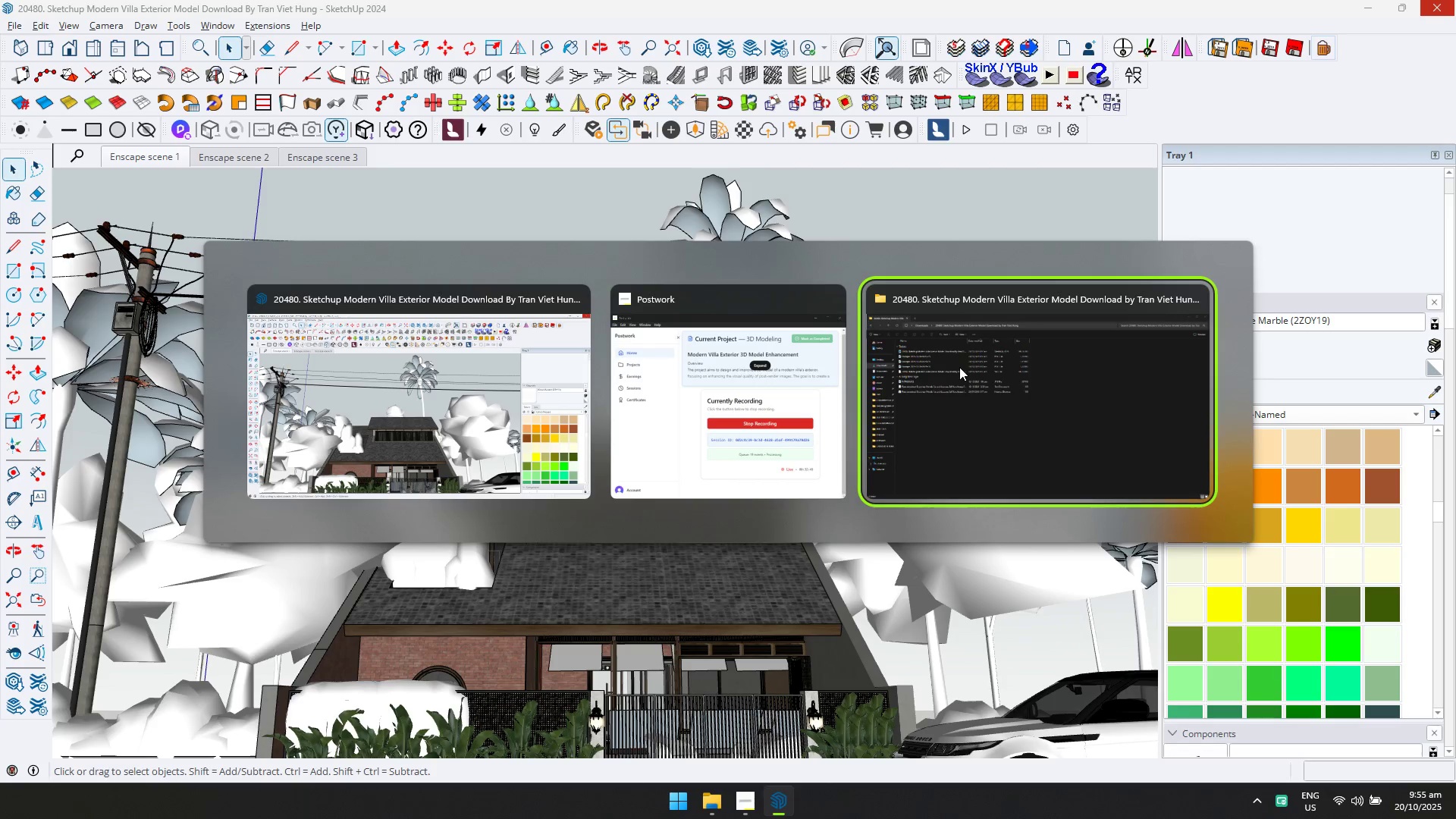 
key(Alt+Tab)
 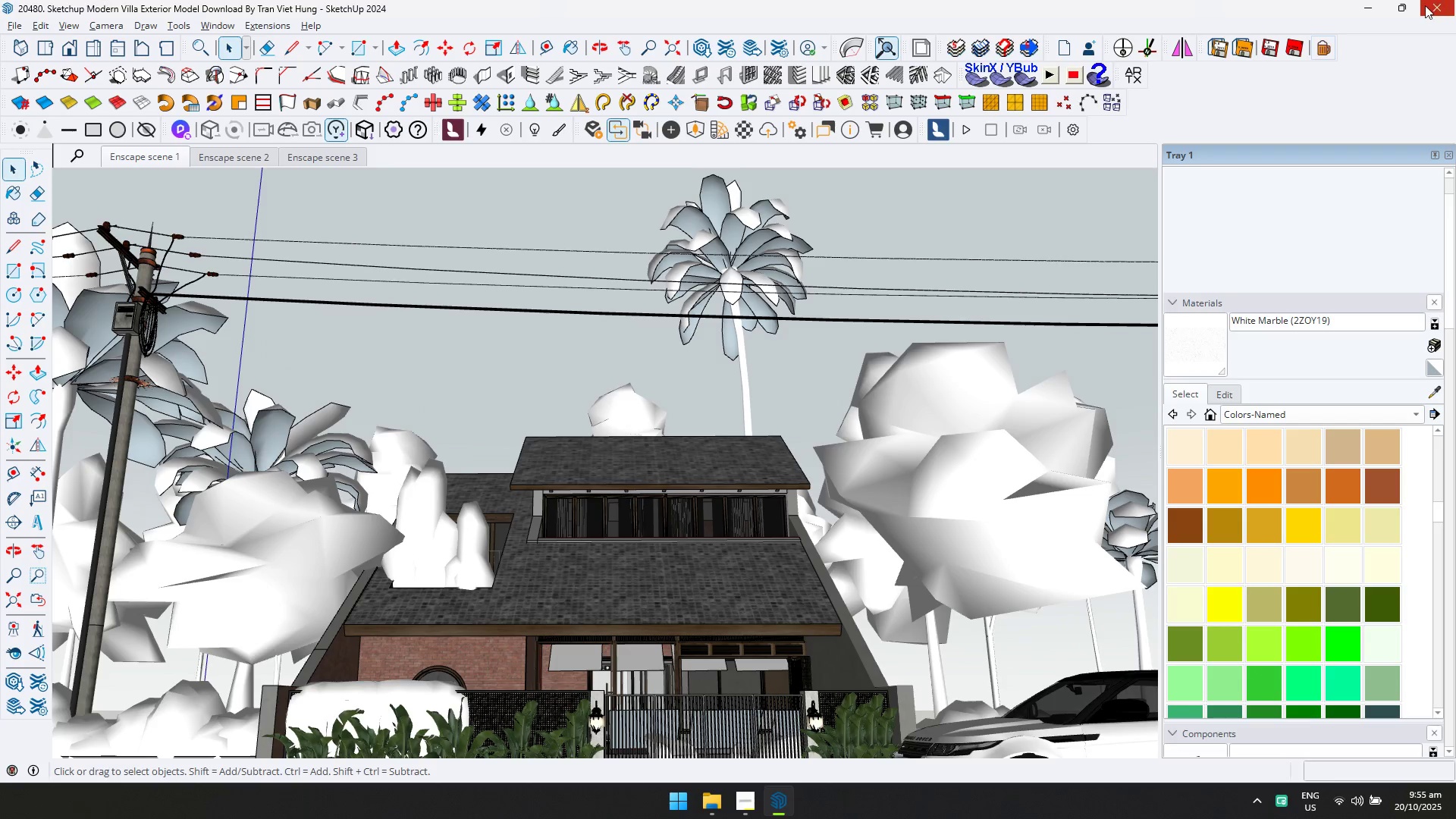 
left_click([1425, 5])
 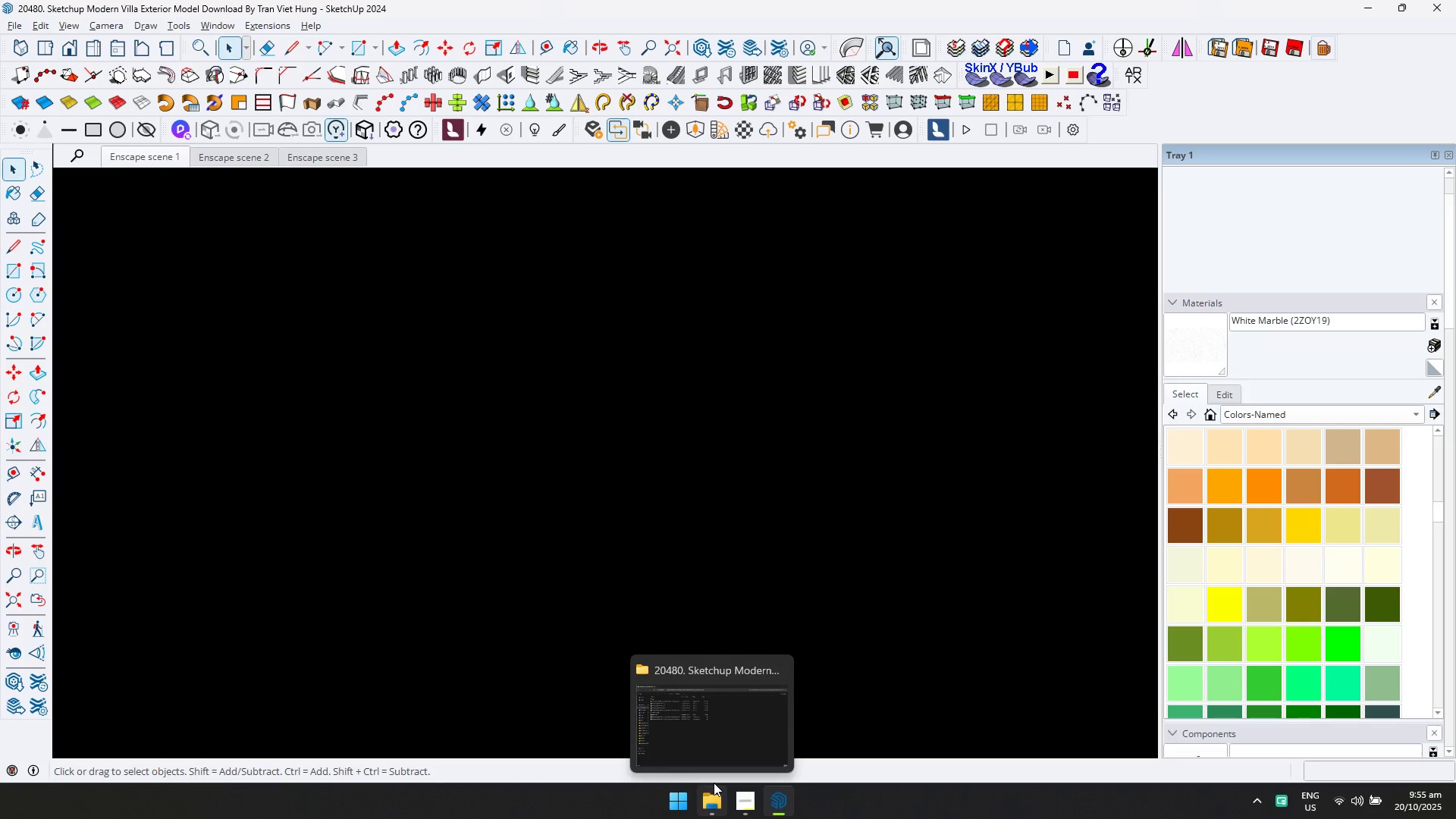 
wait(5.14)
 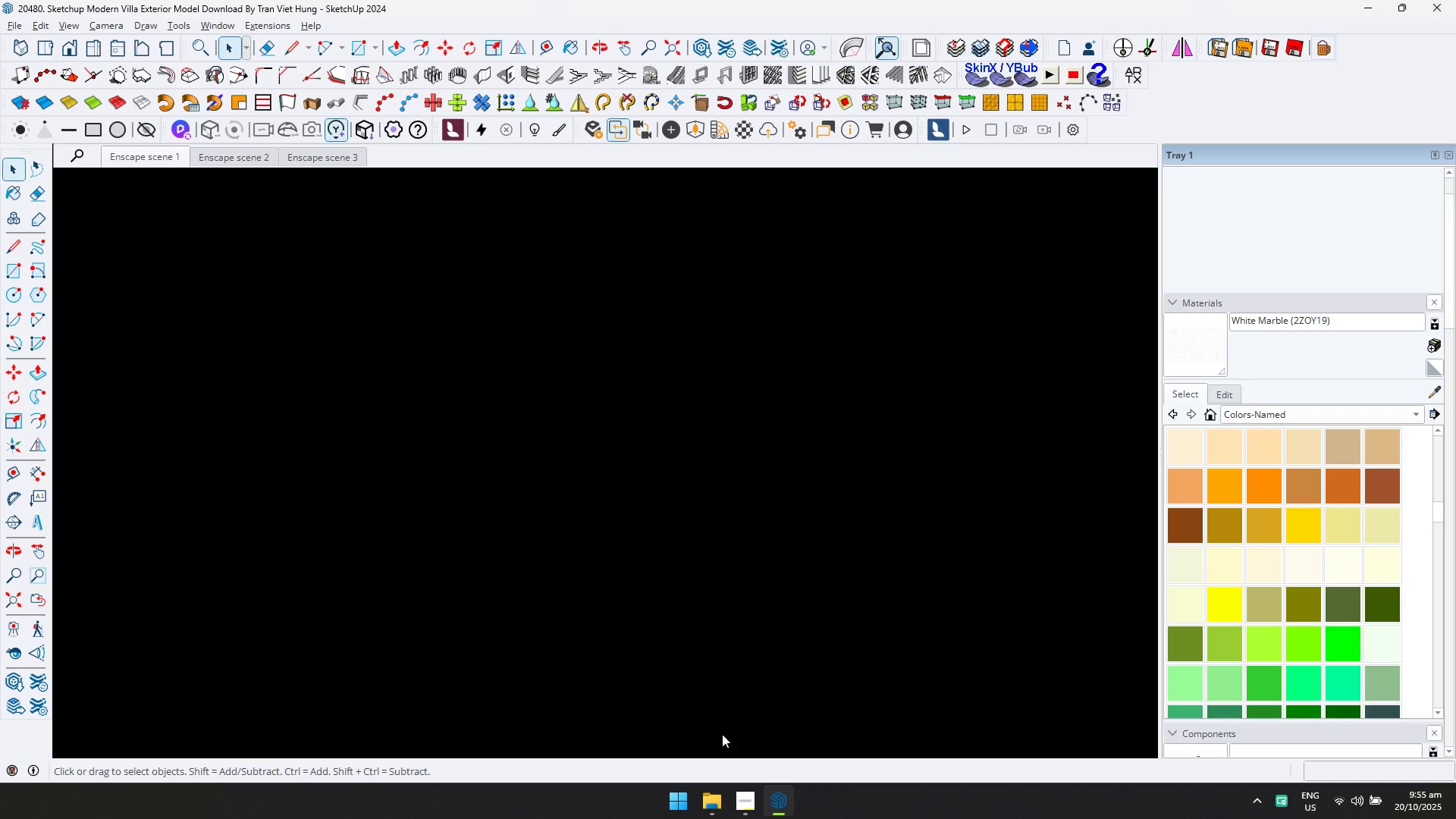 
left_click([714, 783])
 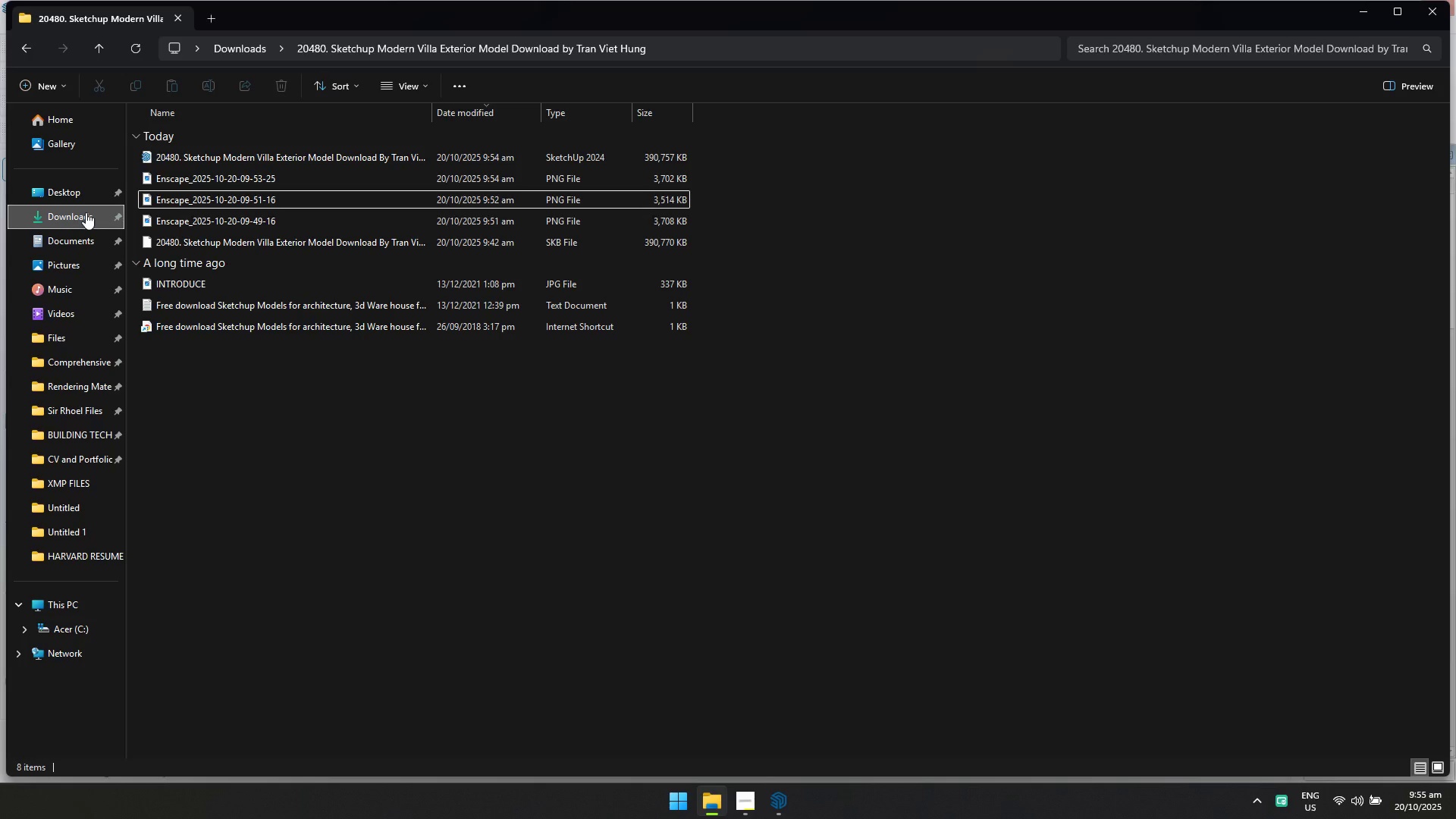 
left_click([86, 212])
 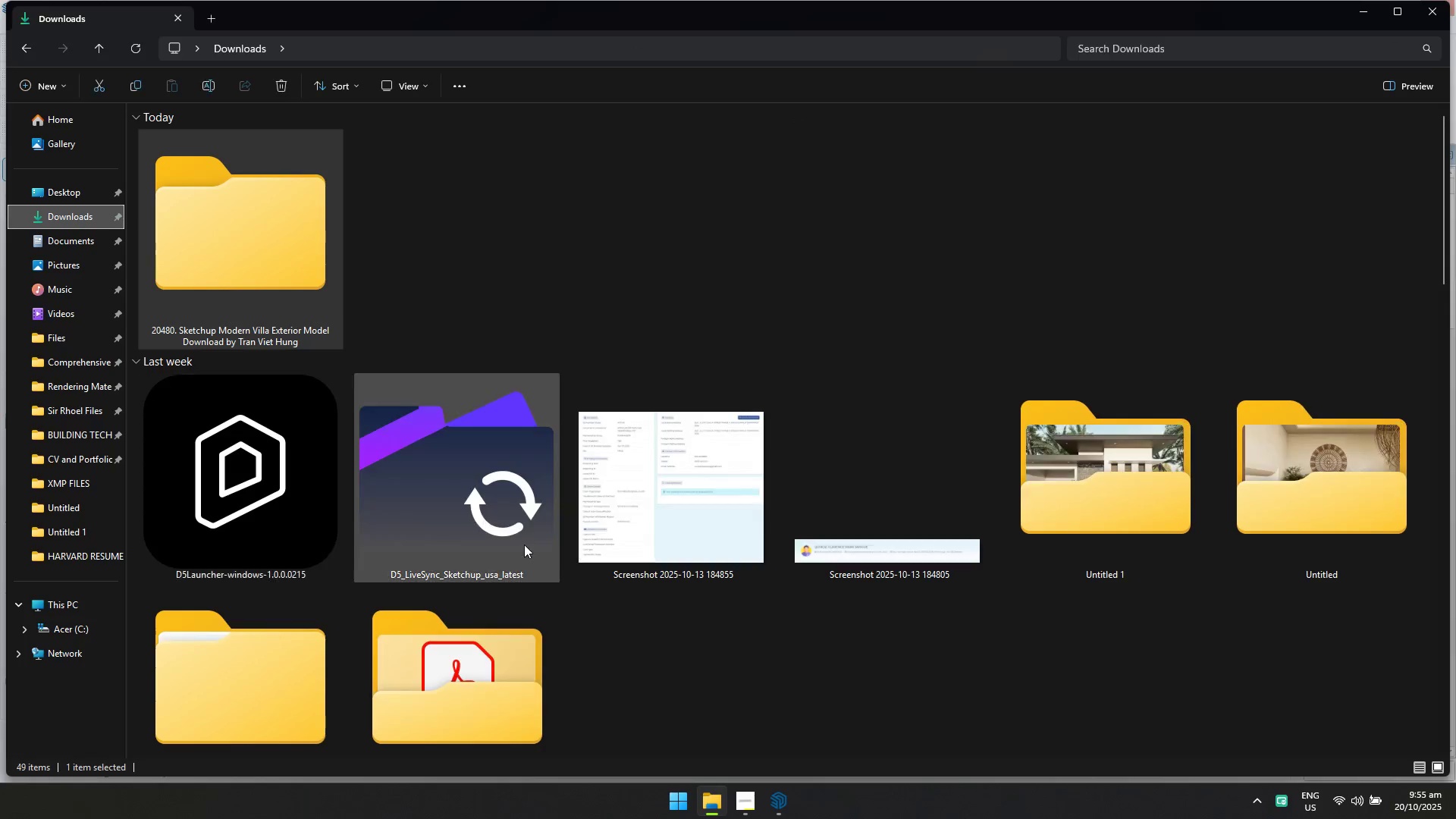 
key(Meta+MetaLeft)
 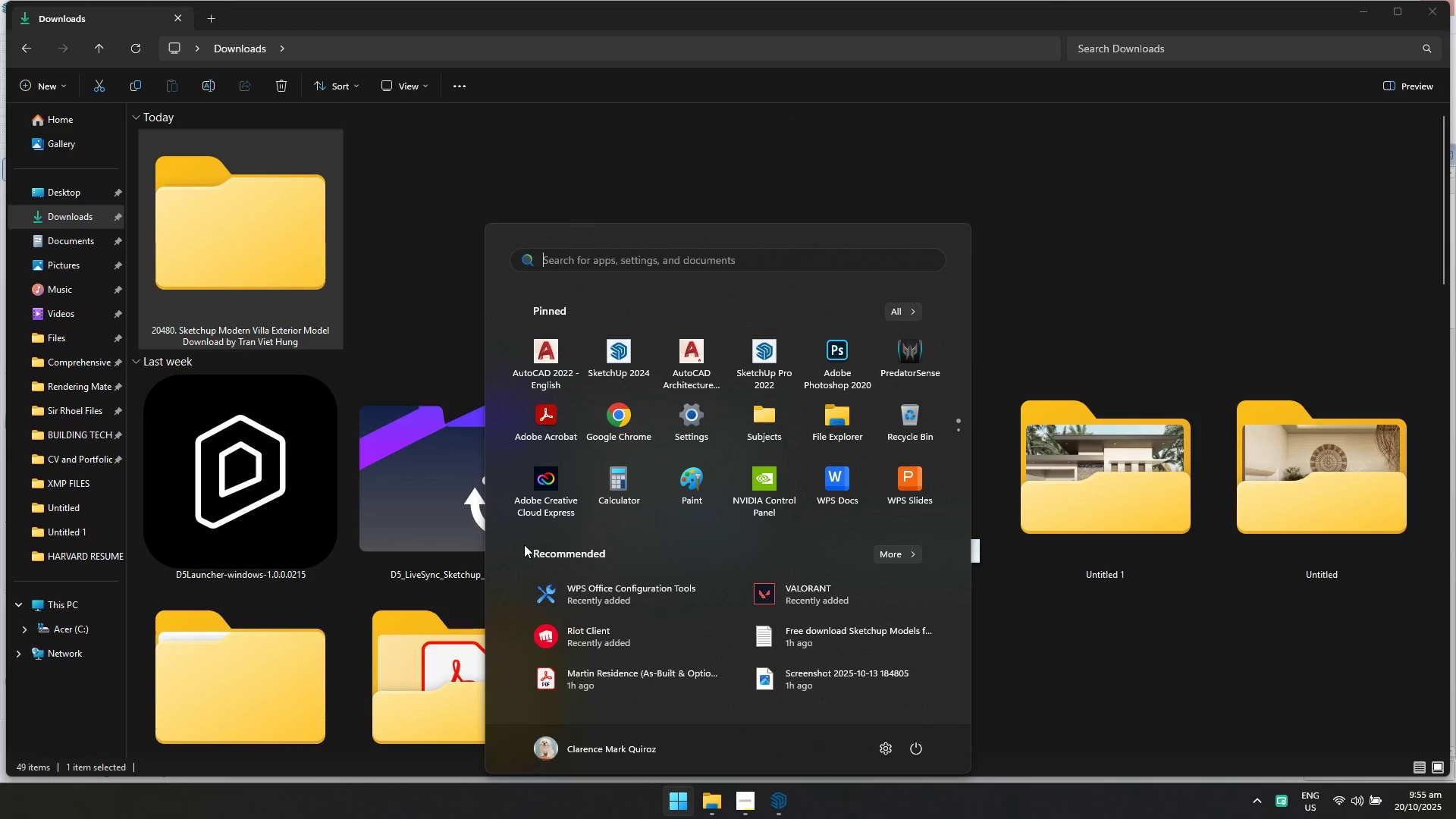 
type(ad)
 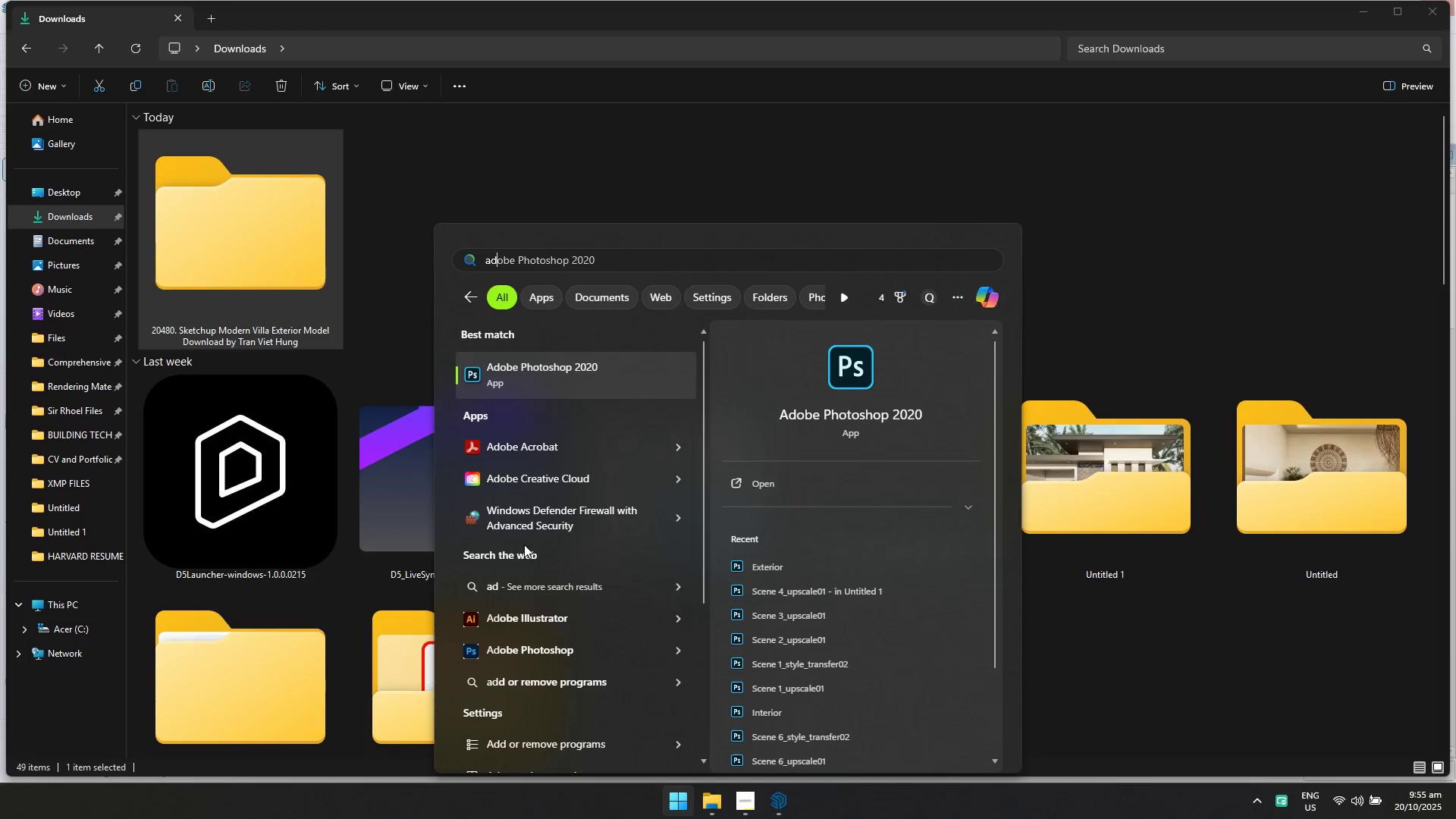 
key(Enter)
 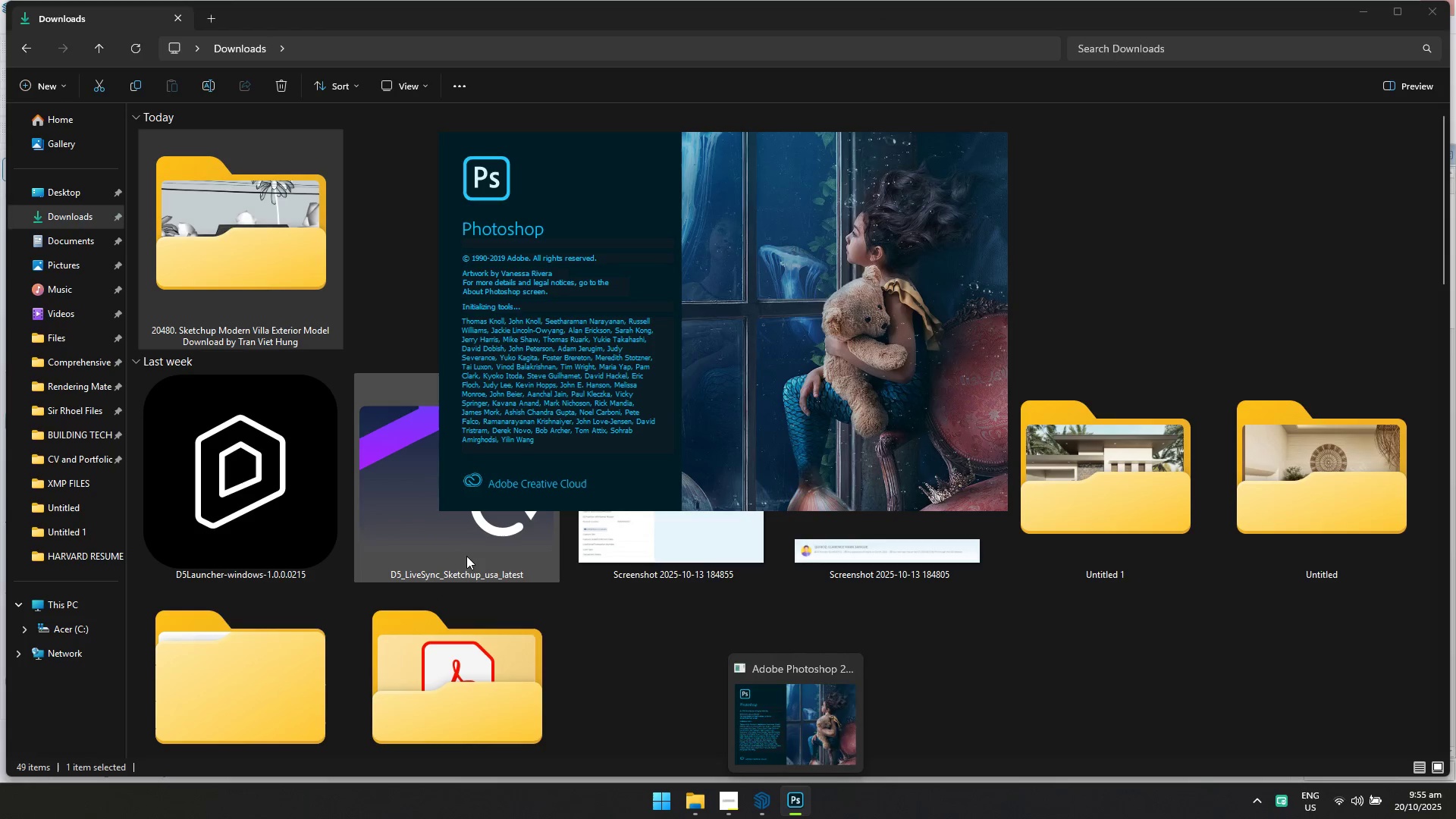 
left_click([62, 217])
 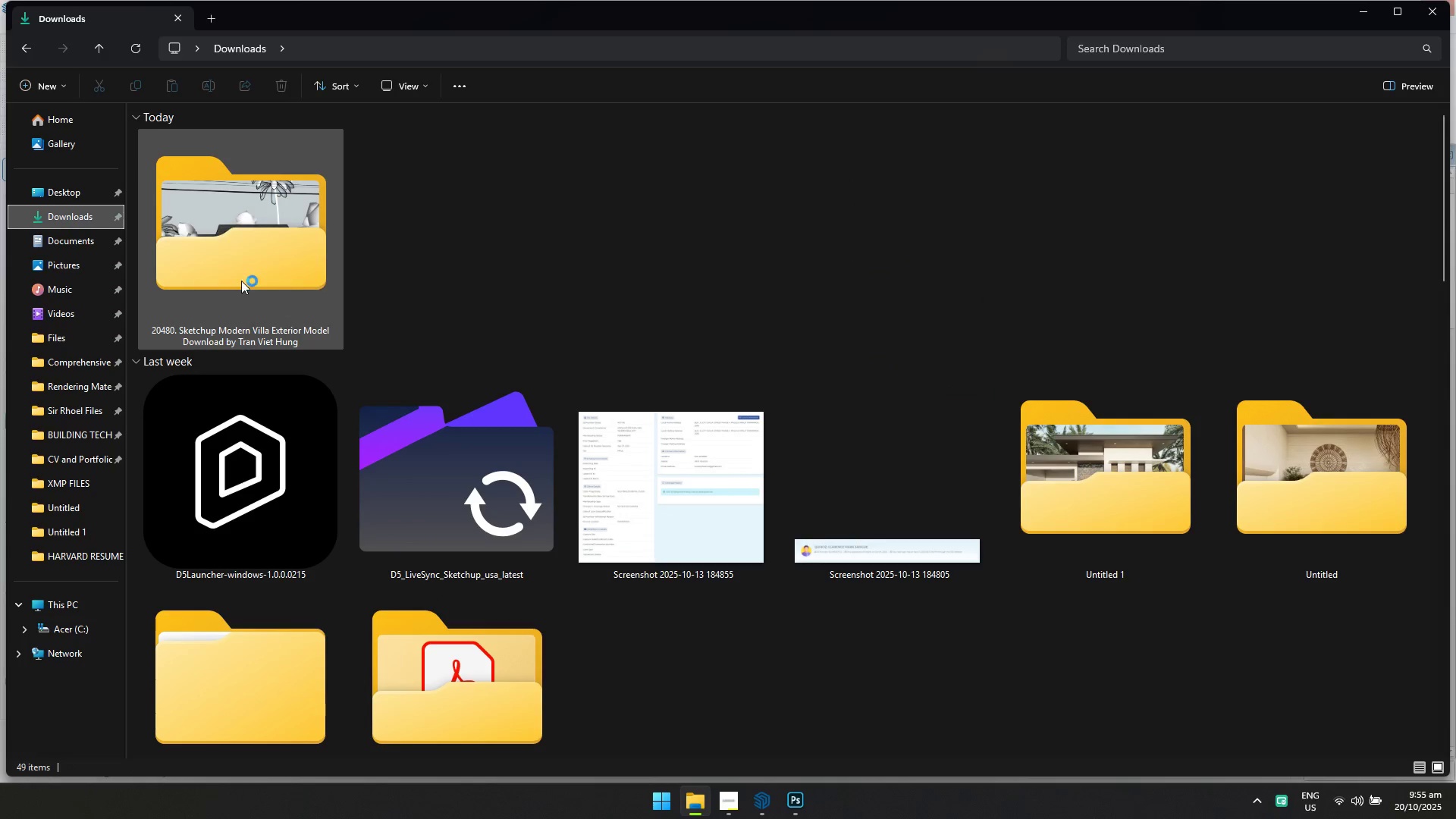 
double_click([241, 281])
 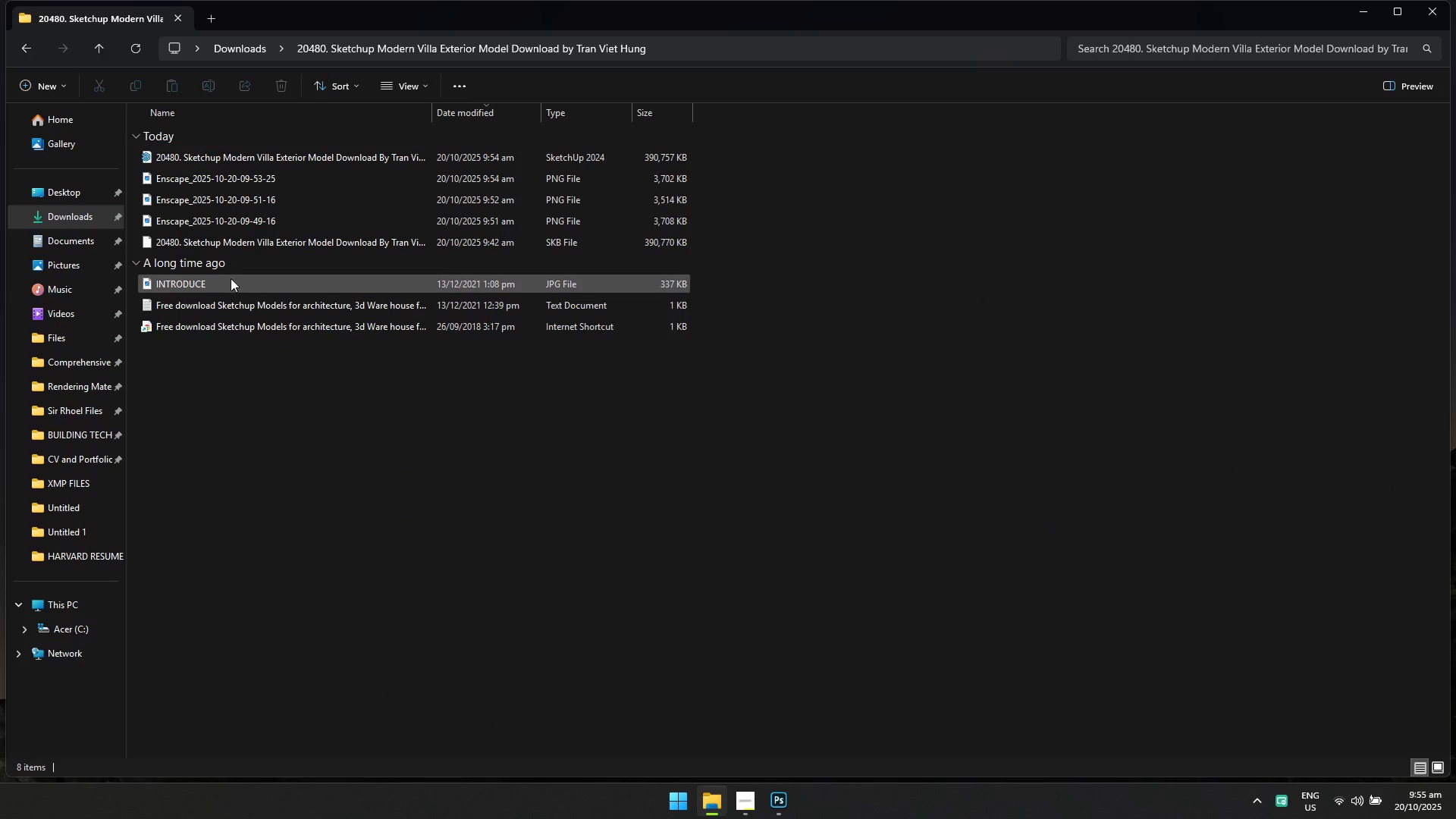 
left_click([241, 243])
 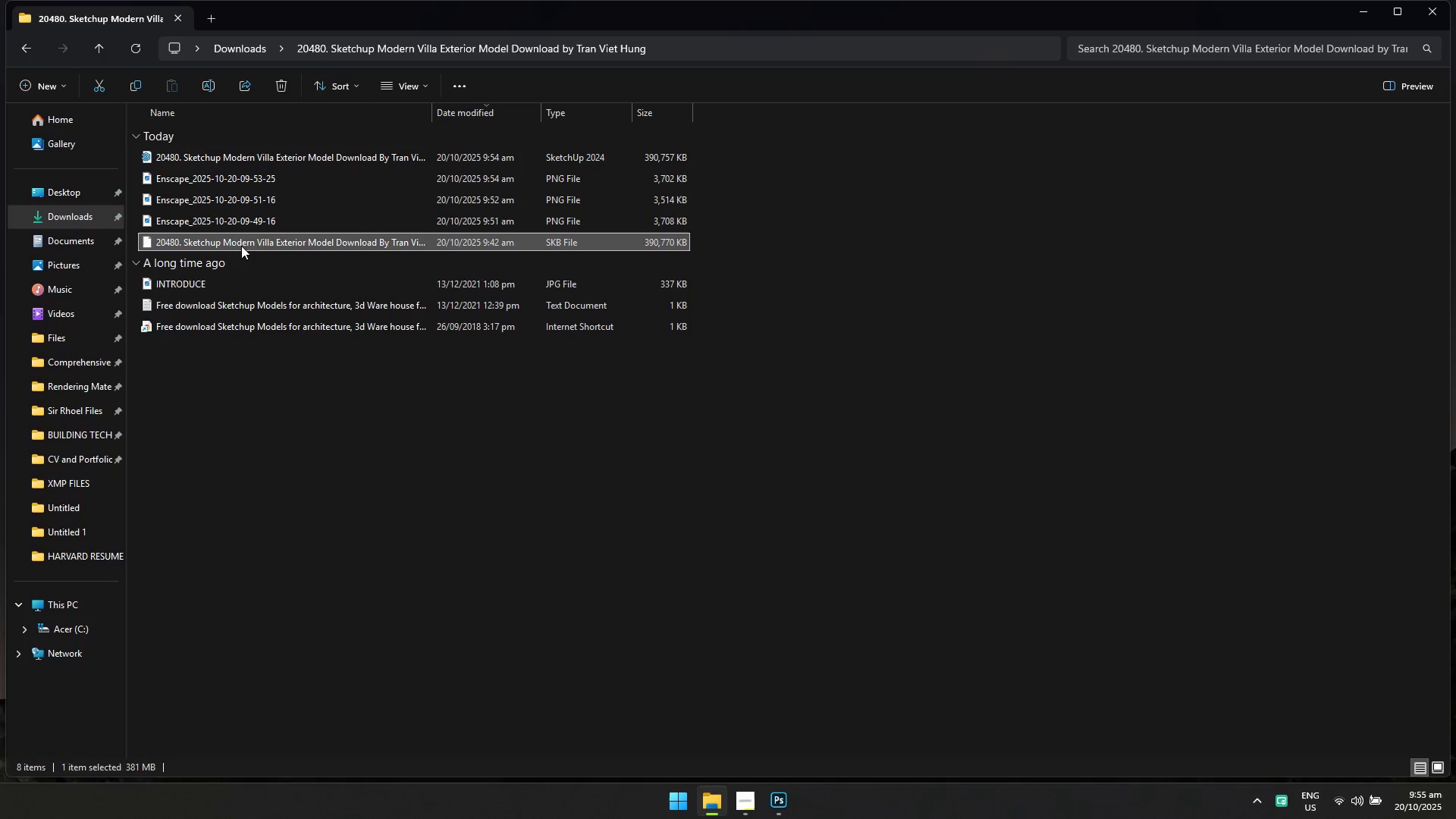 
hold_key(key=ControlLeft, duration=1.52)
left_click([236, 288])
 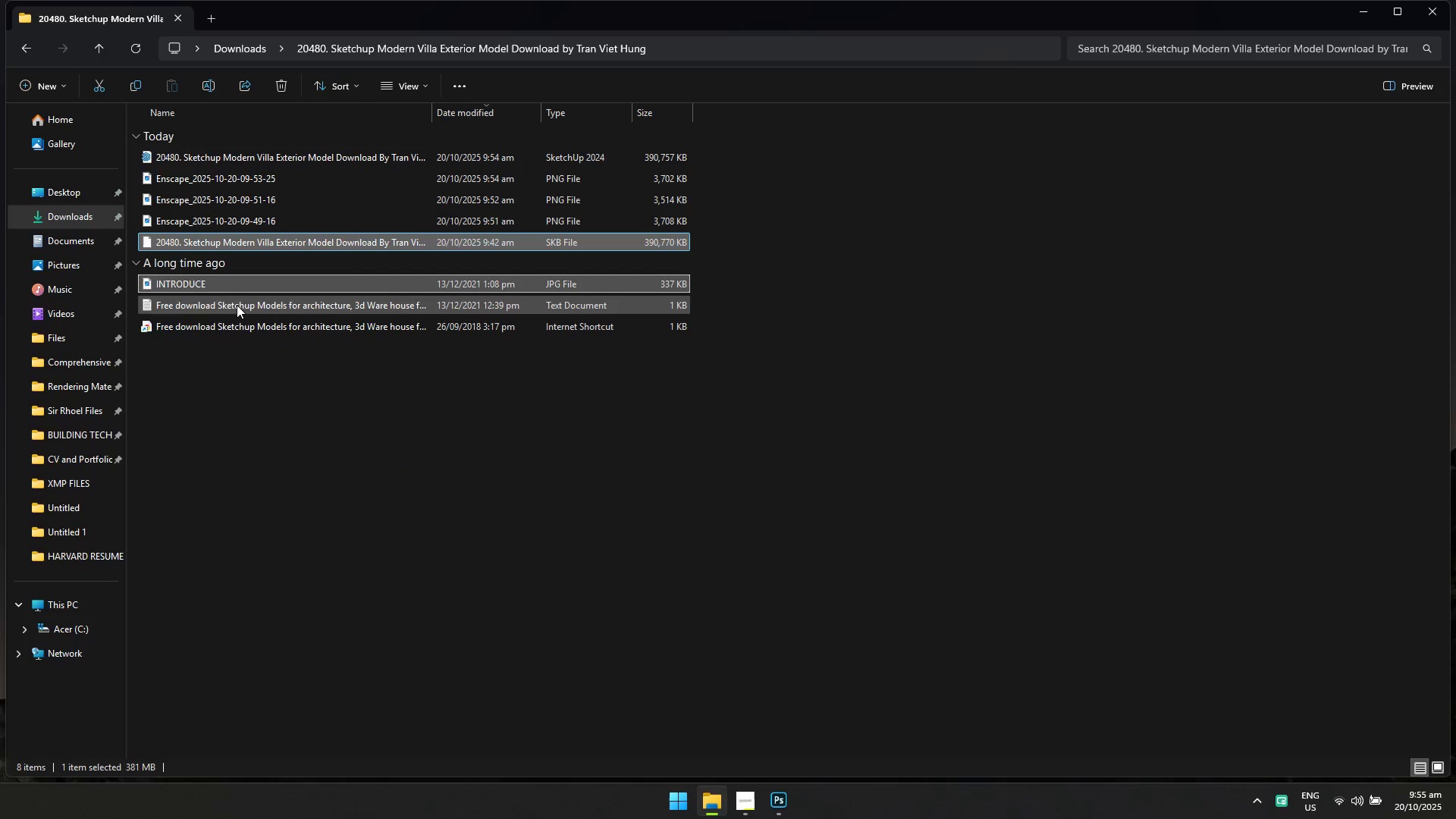 
double_click([237, 305])
 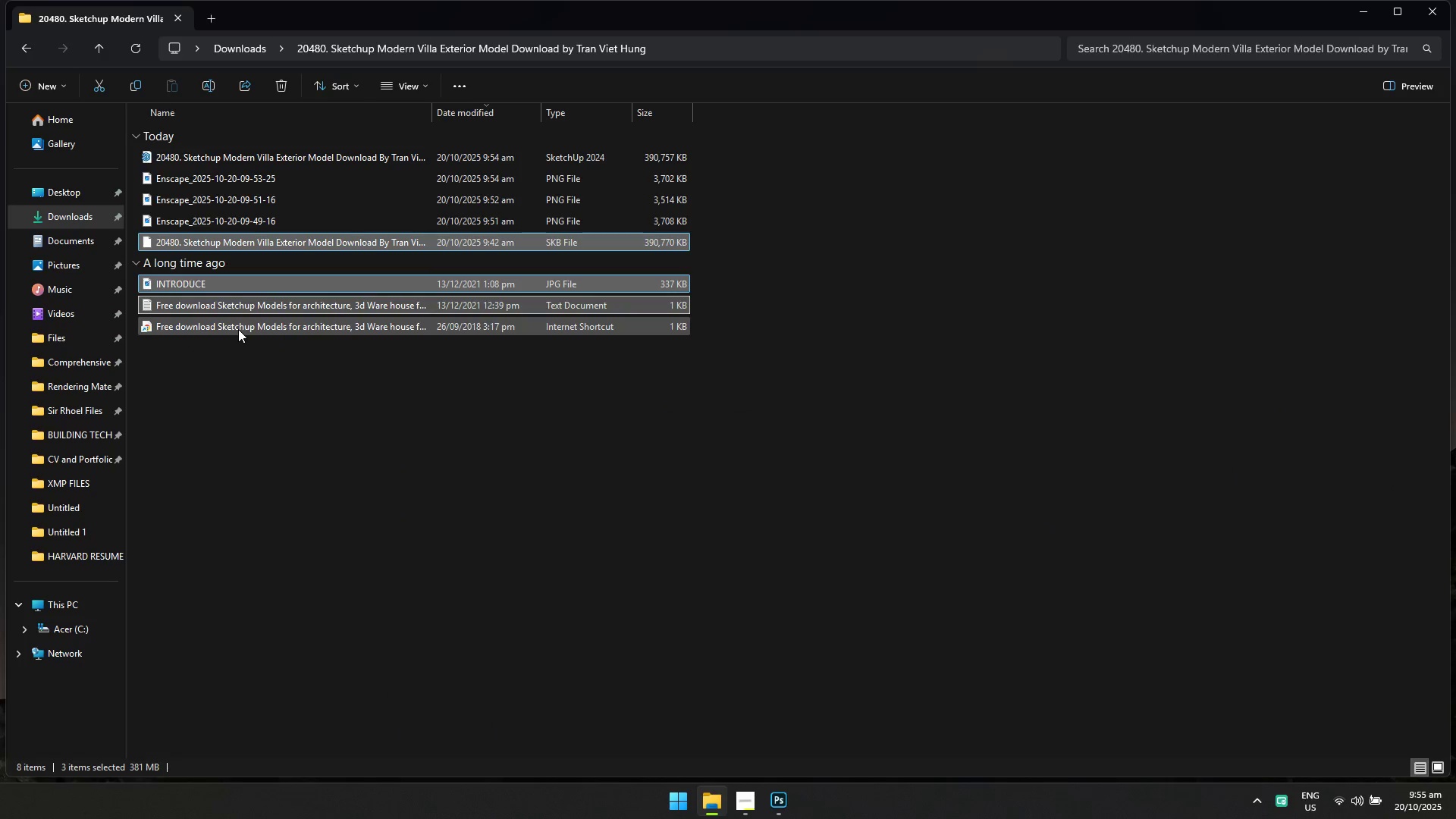 
triple_click([238, 329])
 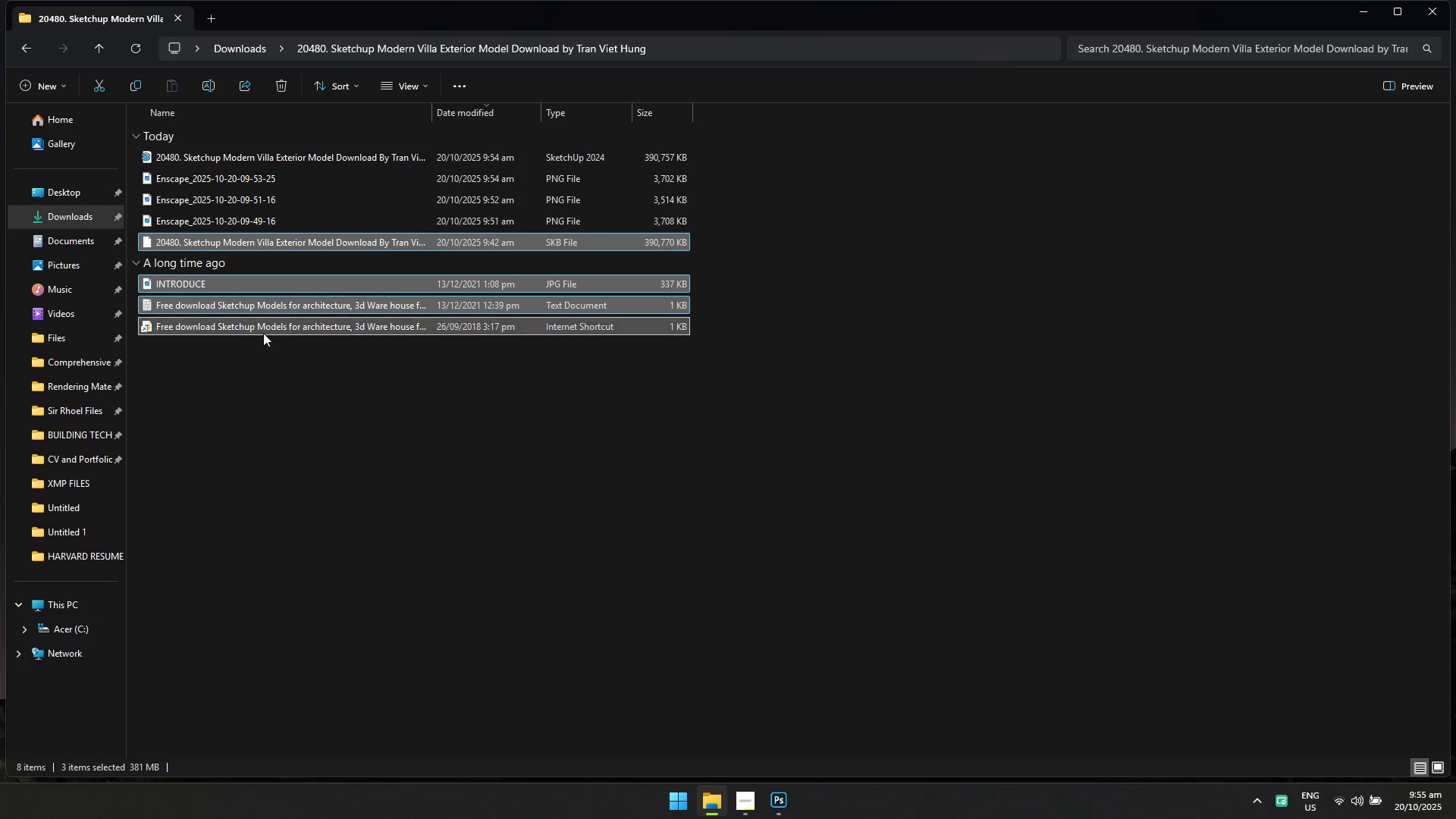 
key(Control+ControlLeft)
 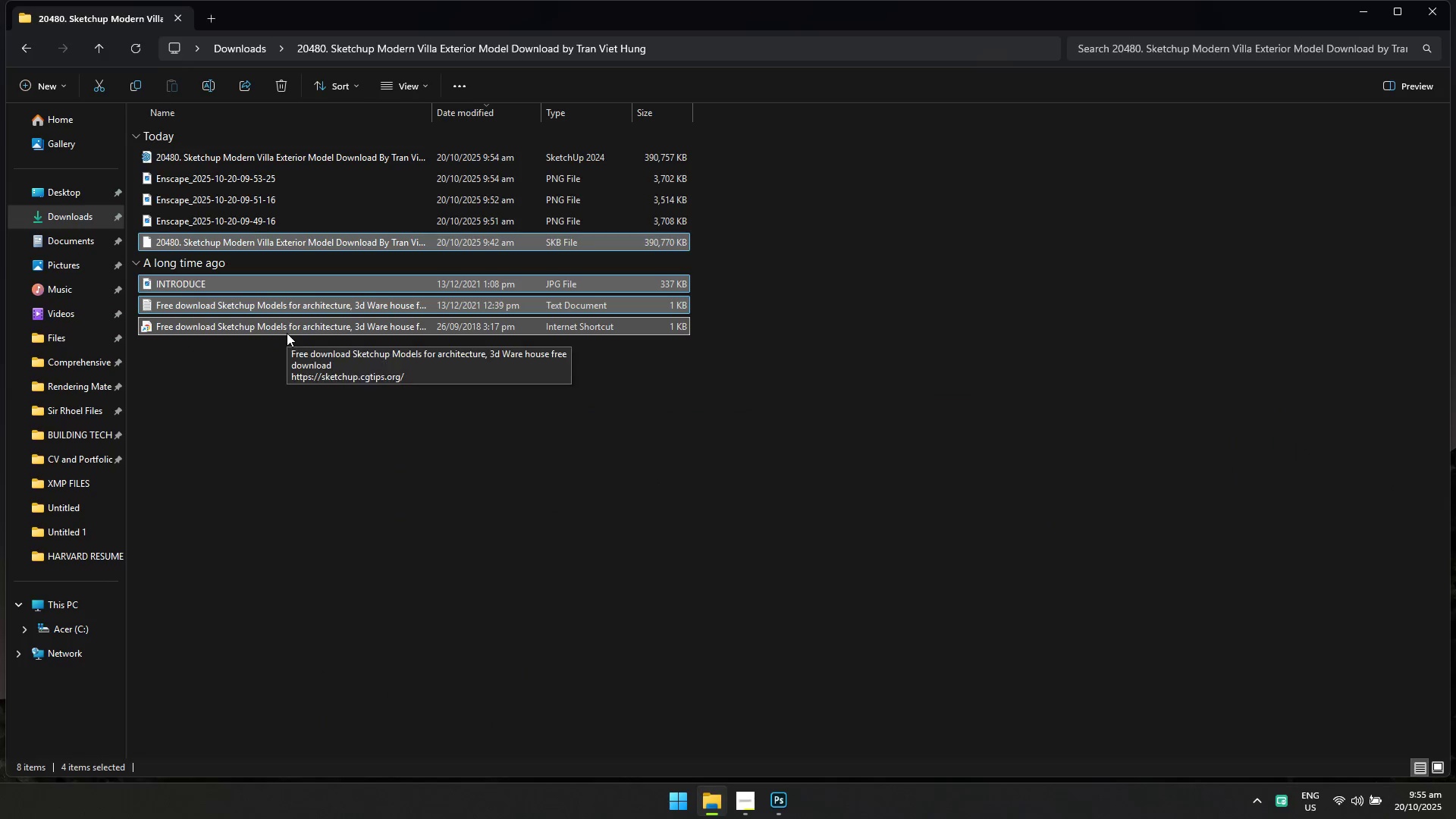 
key(Shift+Delete)
 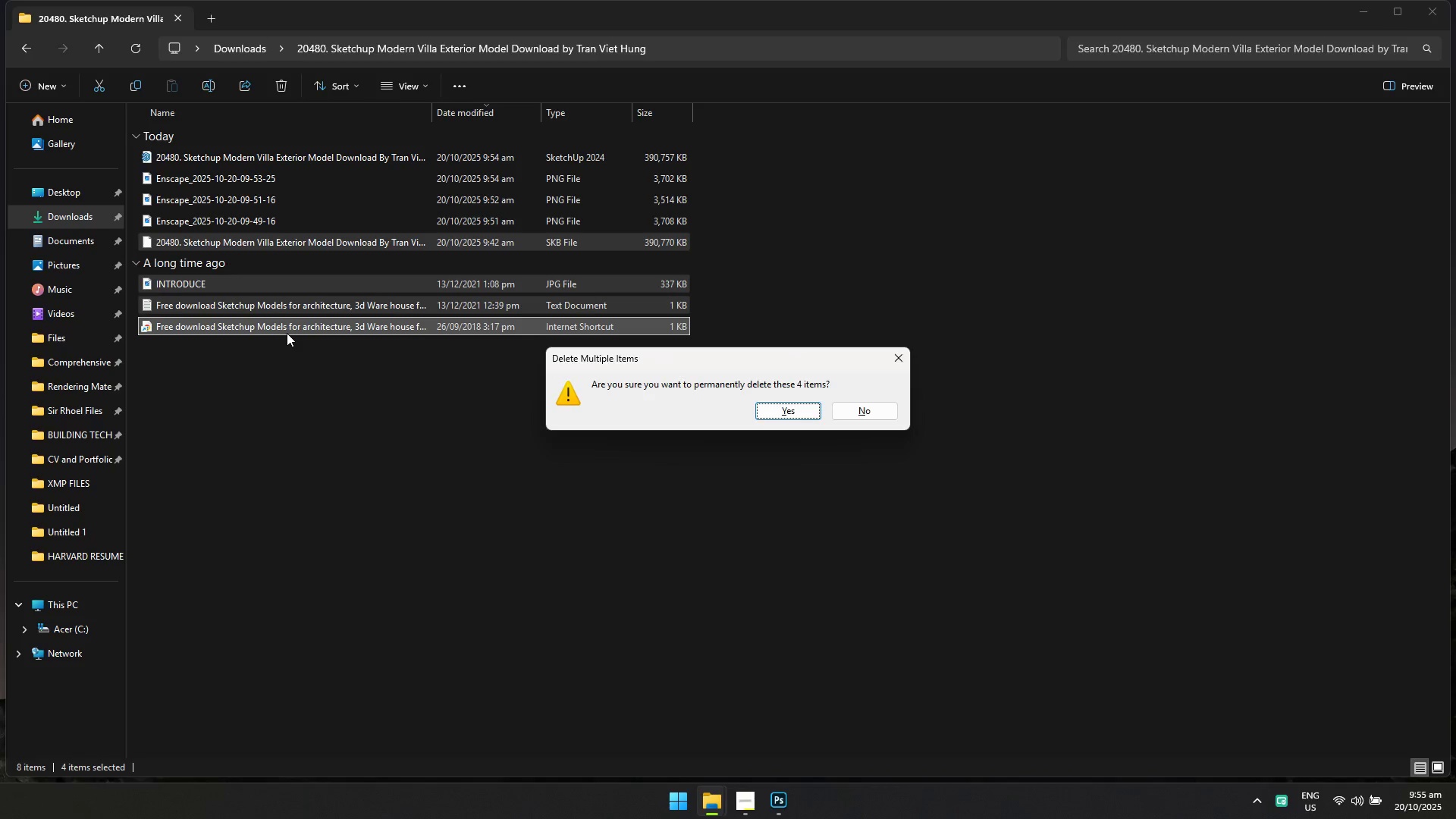 
key(Enter)
 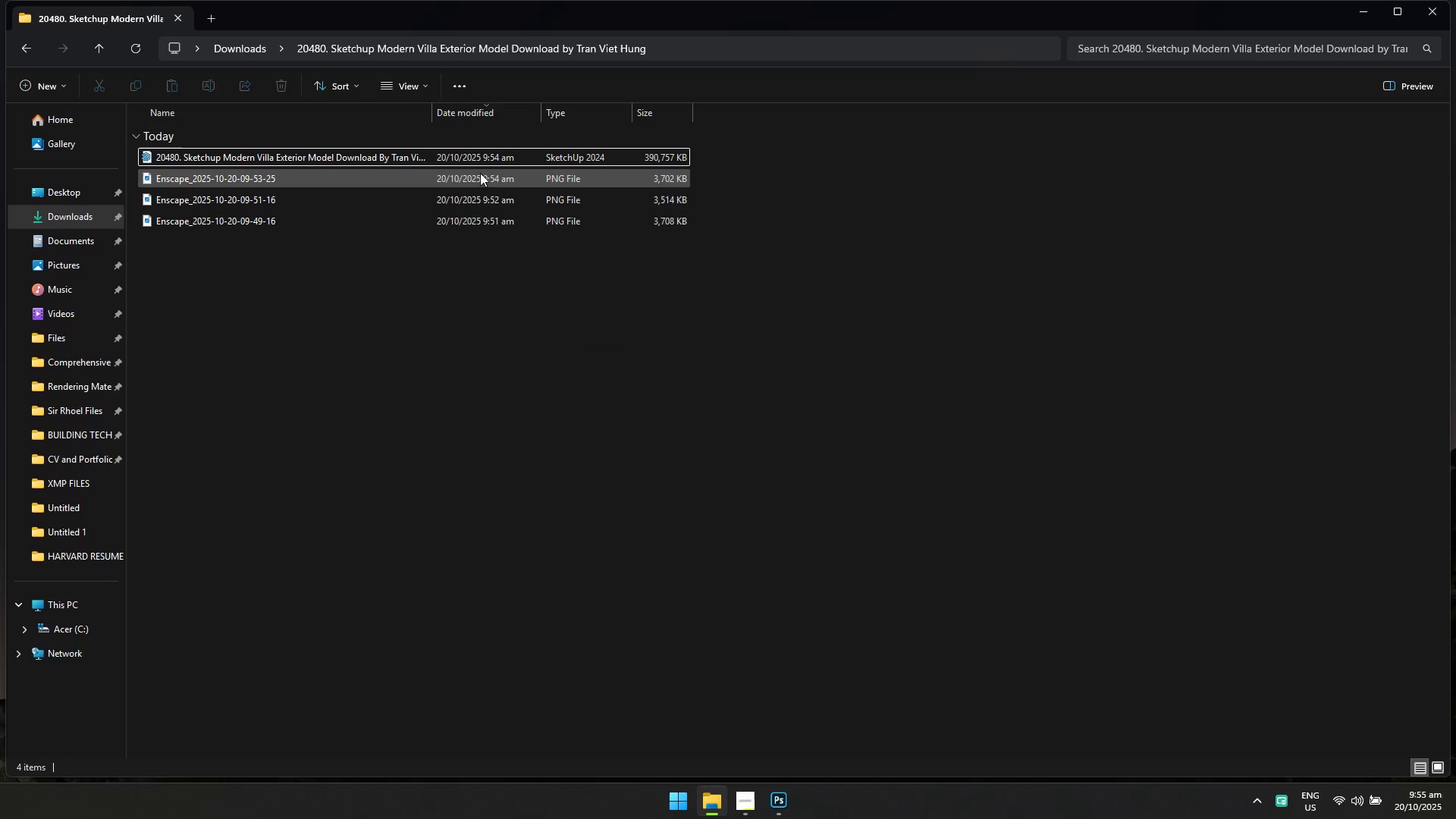 
left_click([487, 163])
 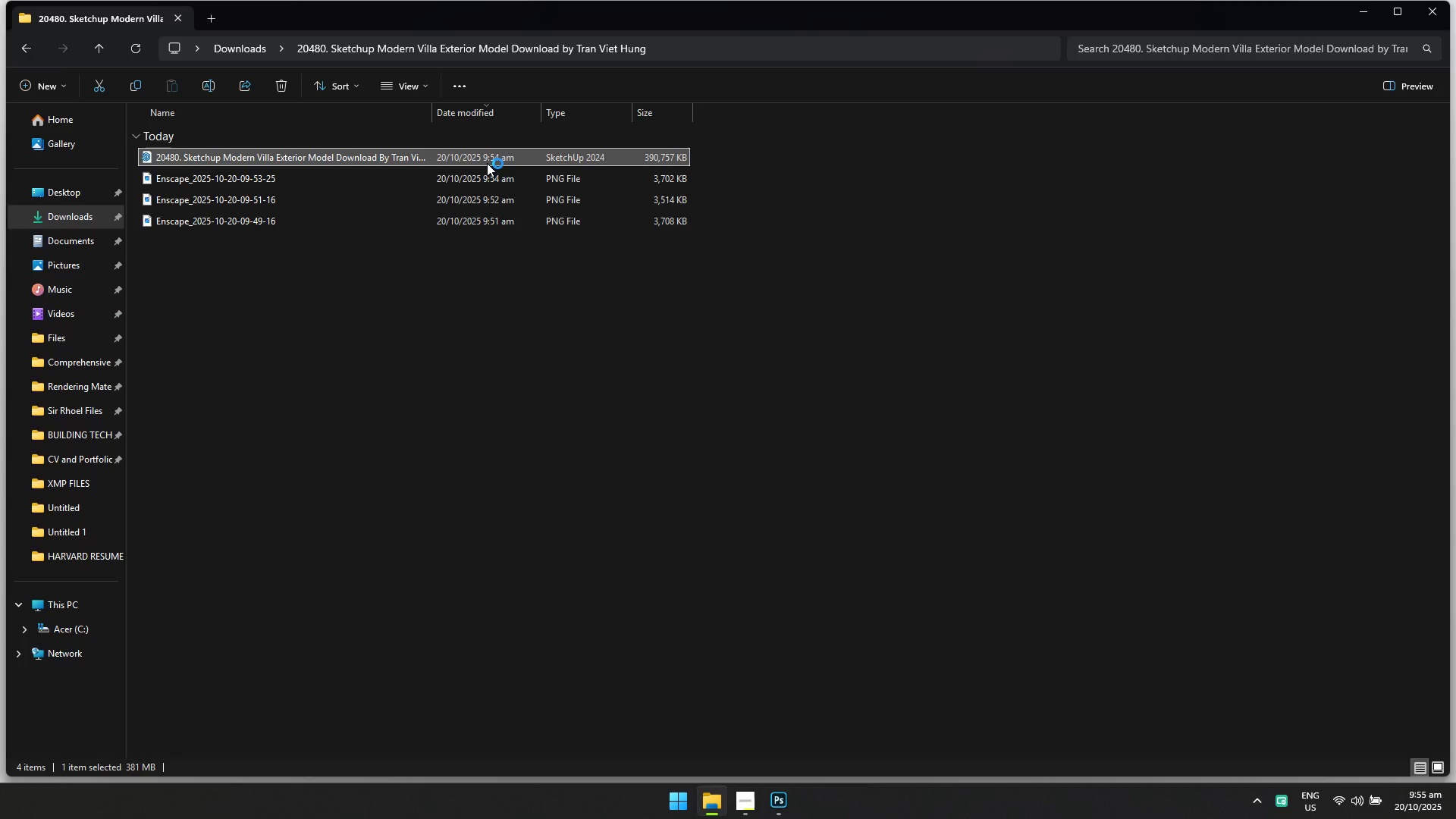 
type([F2]MODERN VILLA)
 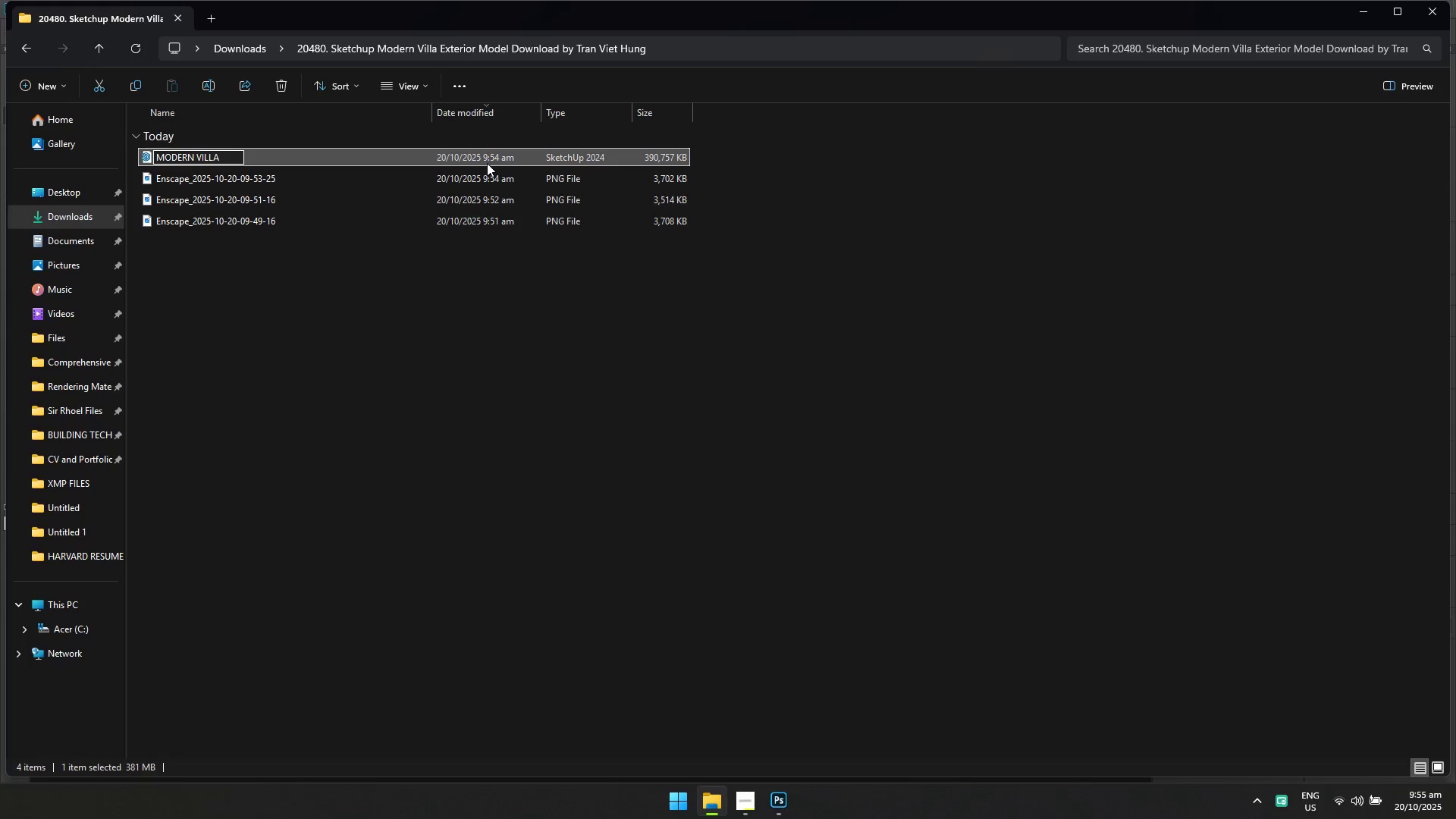 
key(Control+ControlLeft)
 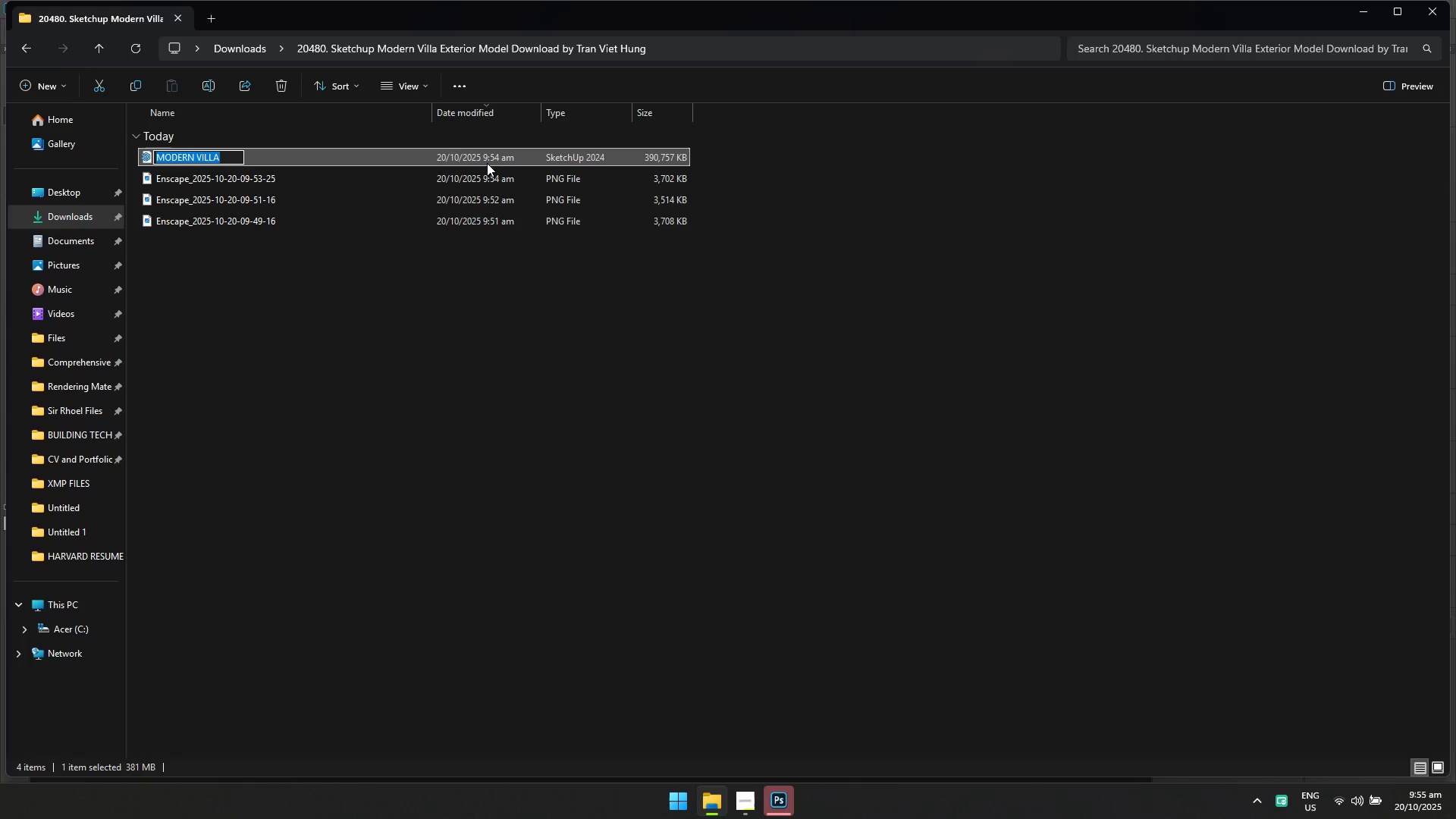 
key(Control+A)
 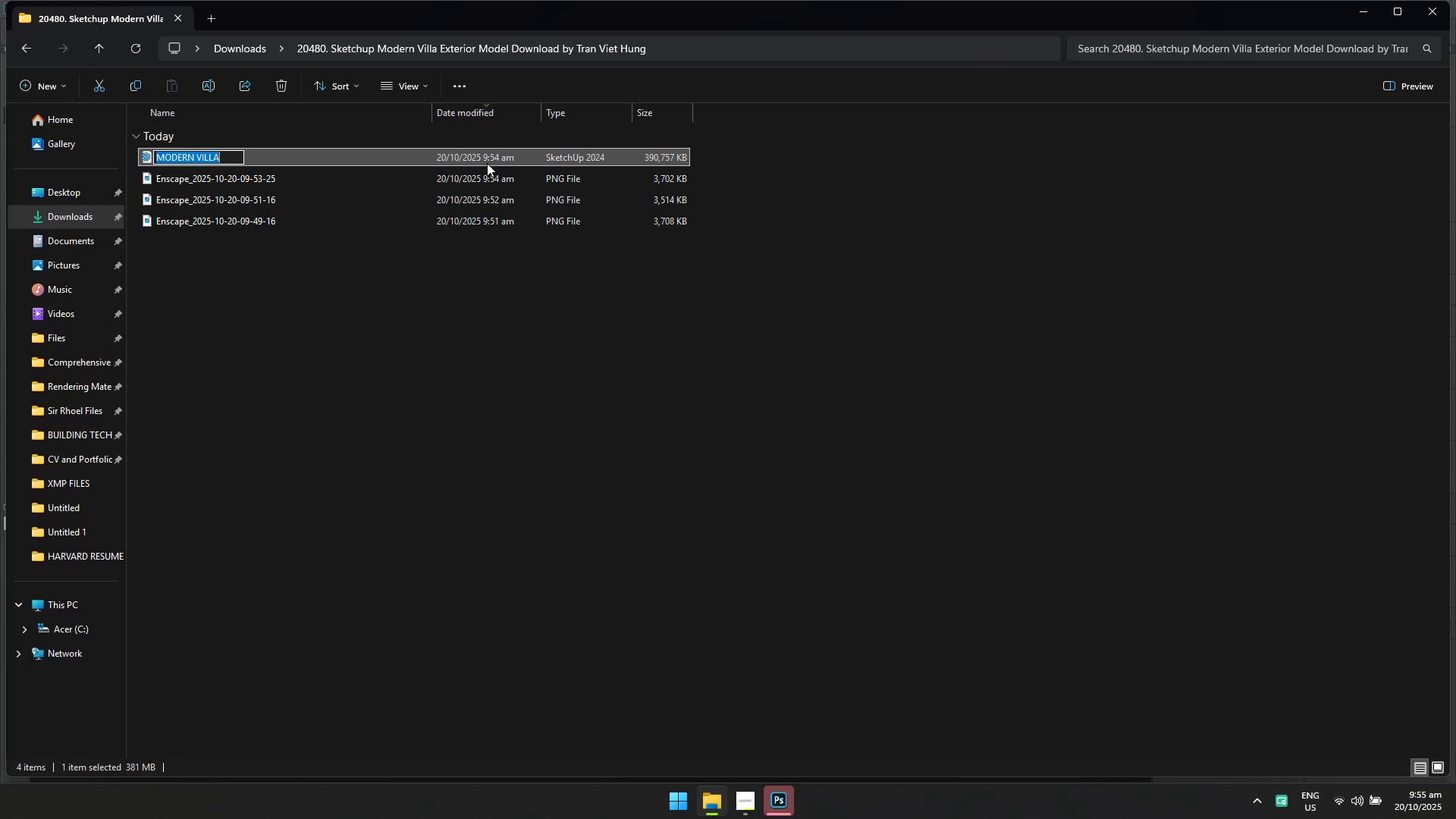 
type(MODERN VILLA MODEL SKP)
 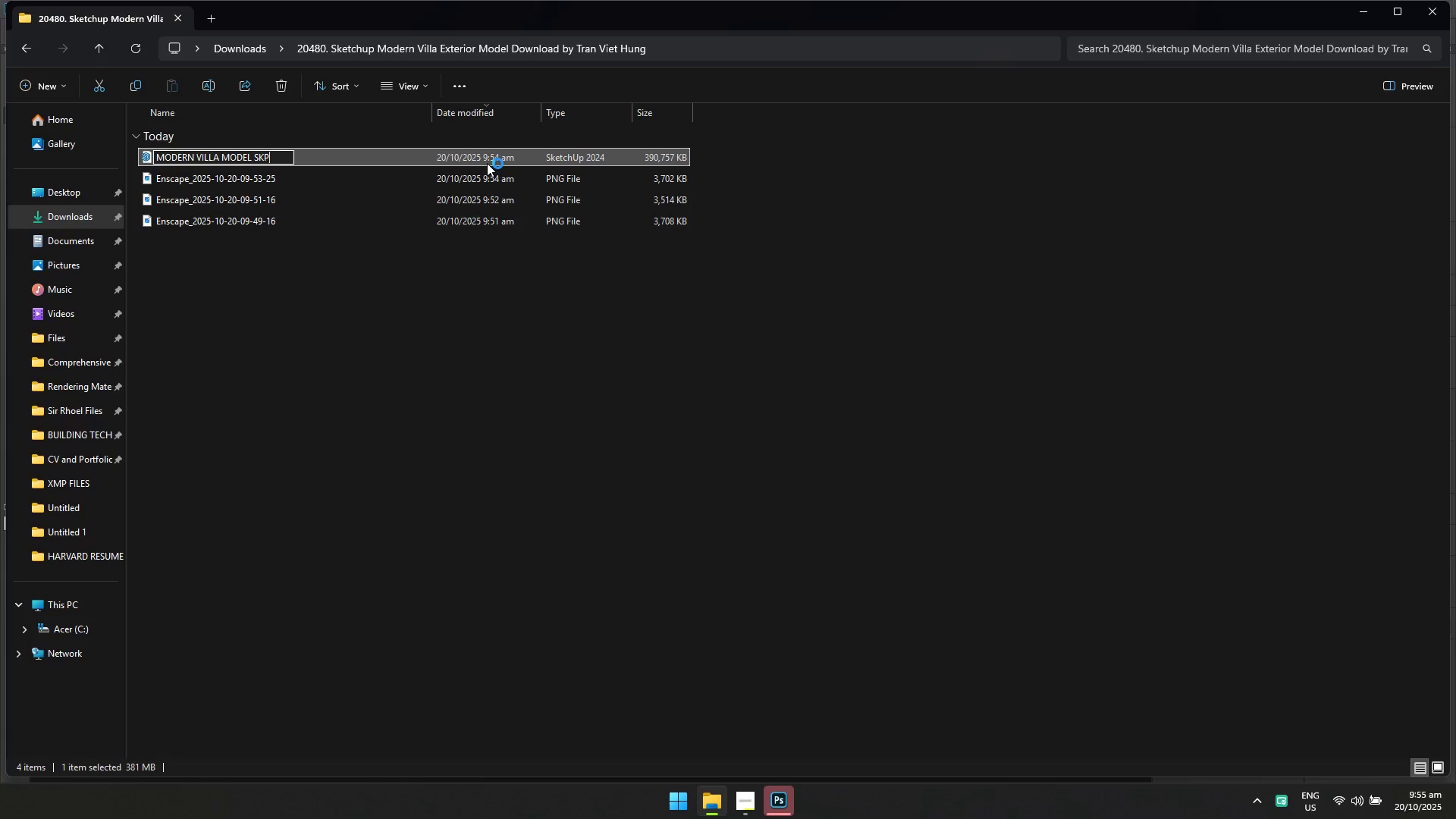 
key(Enter)
 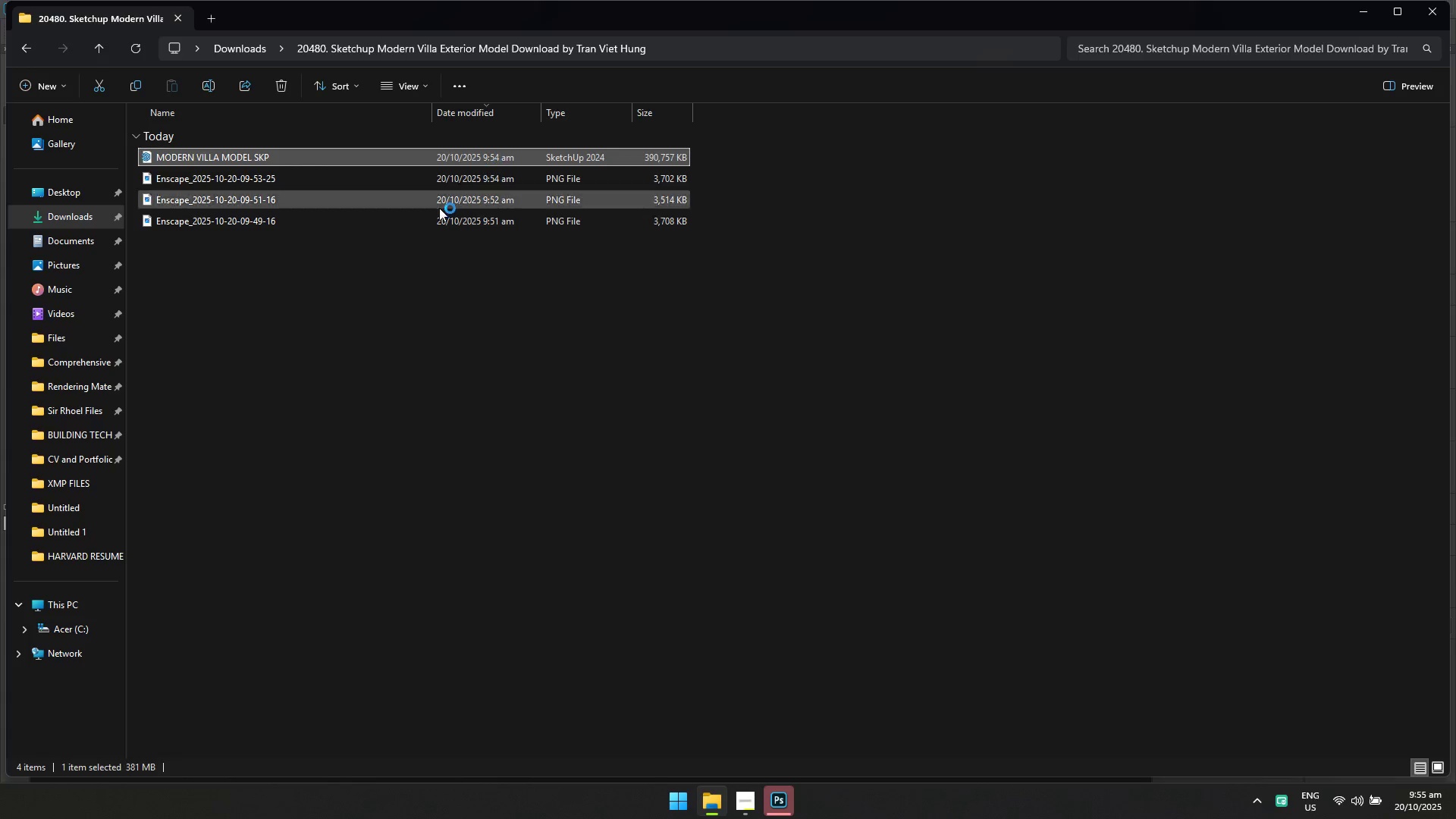 
left_click([511, 442])
 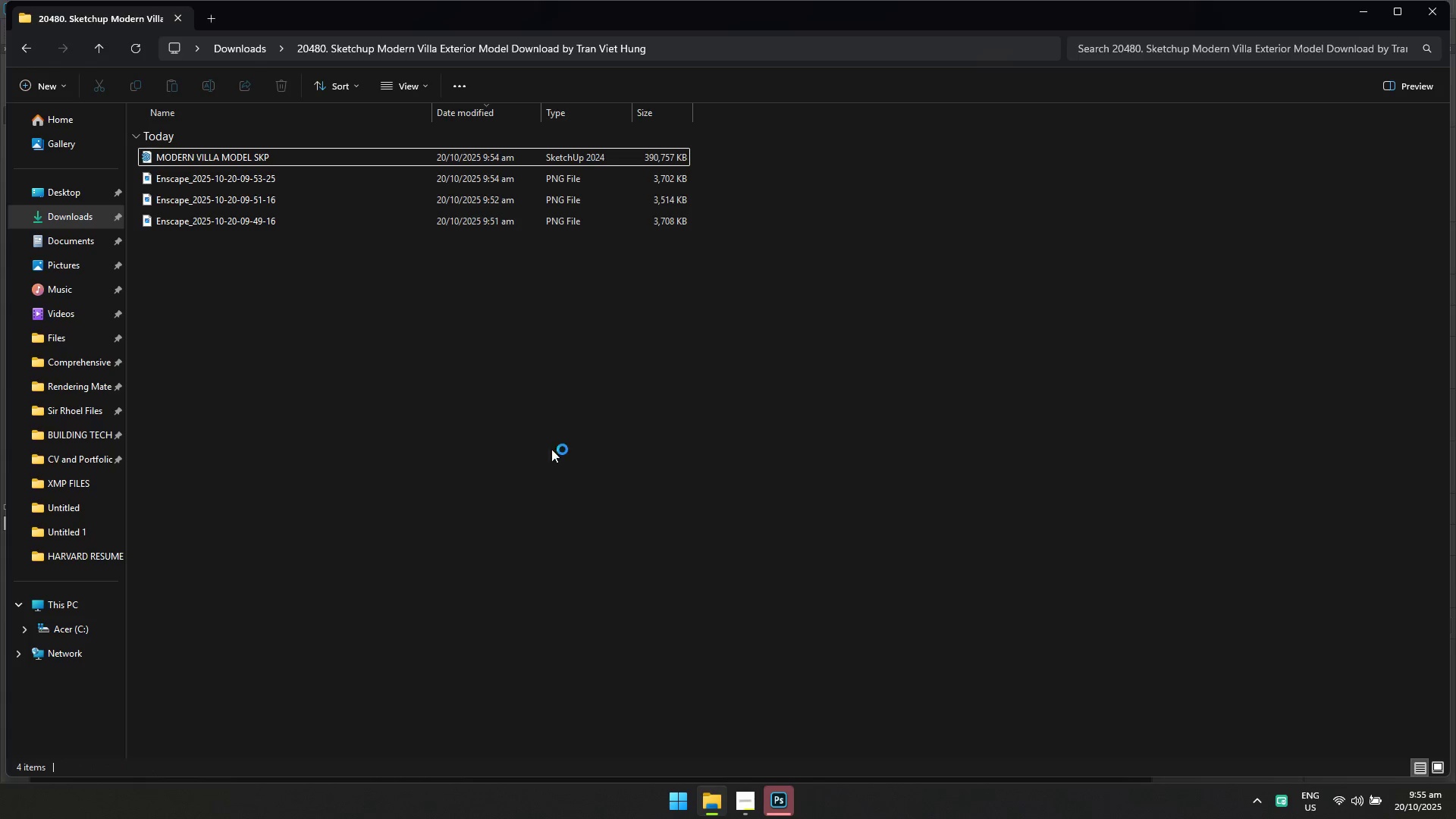 
key(Alt+AltLeft)
 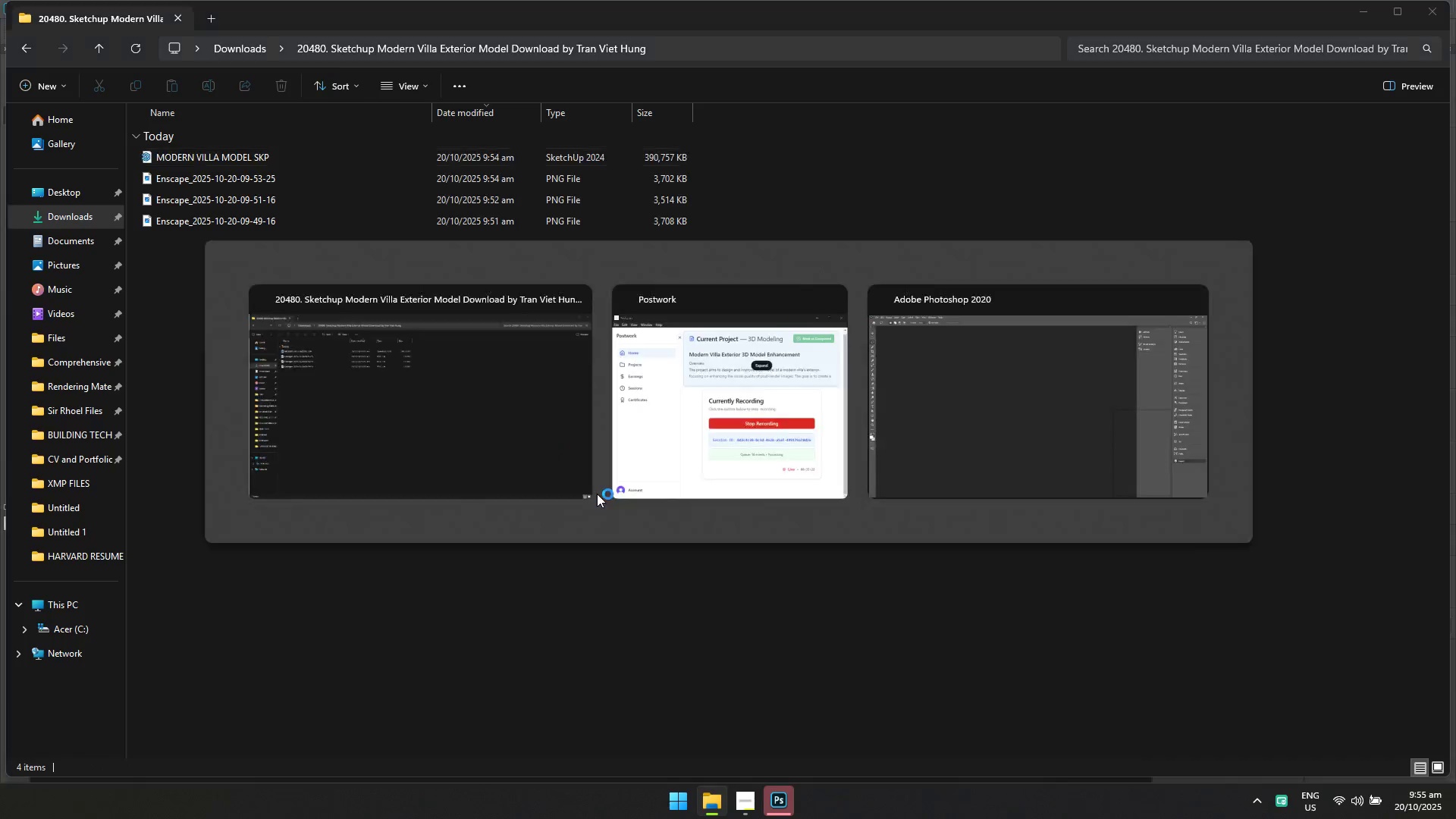 
key(Alt+Tab)